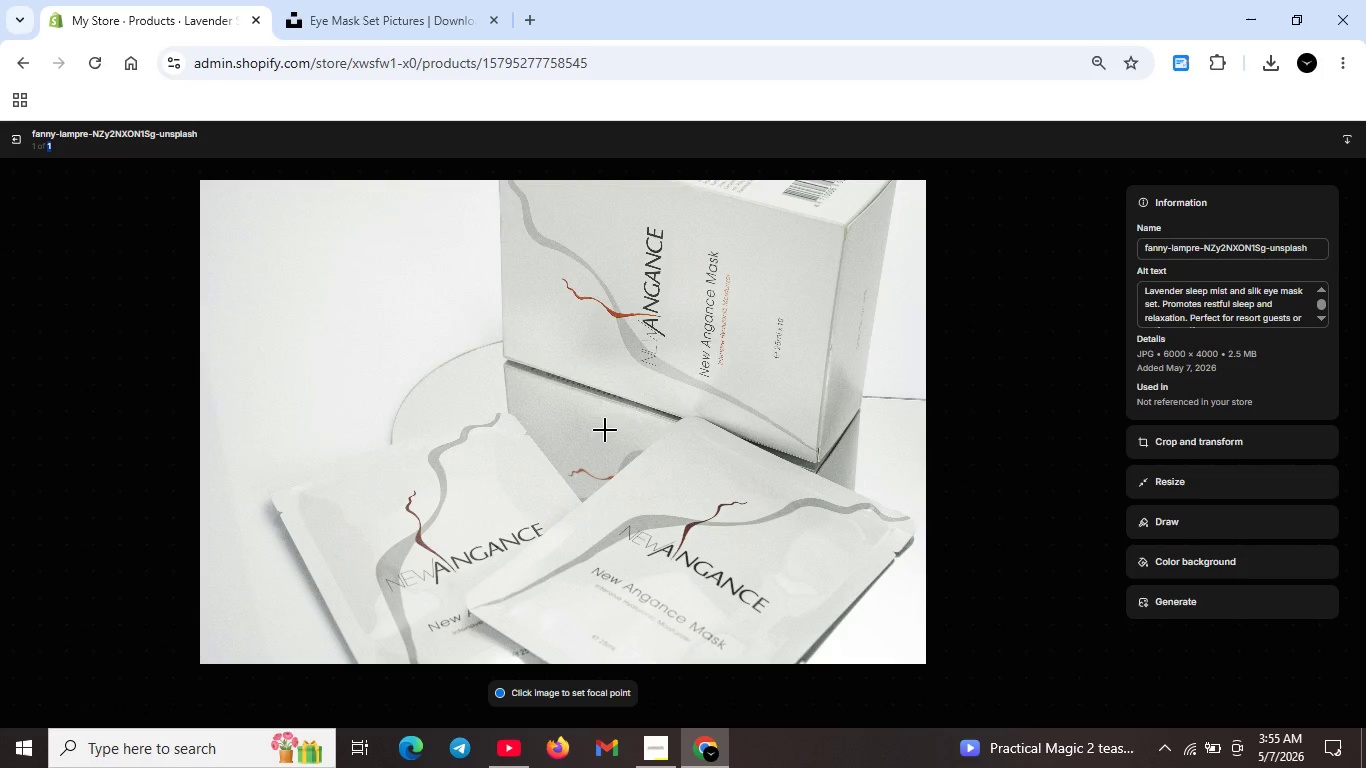 
left_click_drag(start_coordinate=[1165, 301], to_coordinate=[1294, 313])
 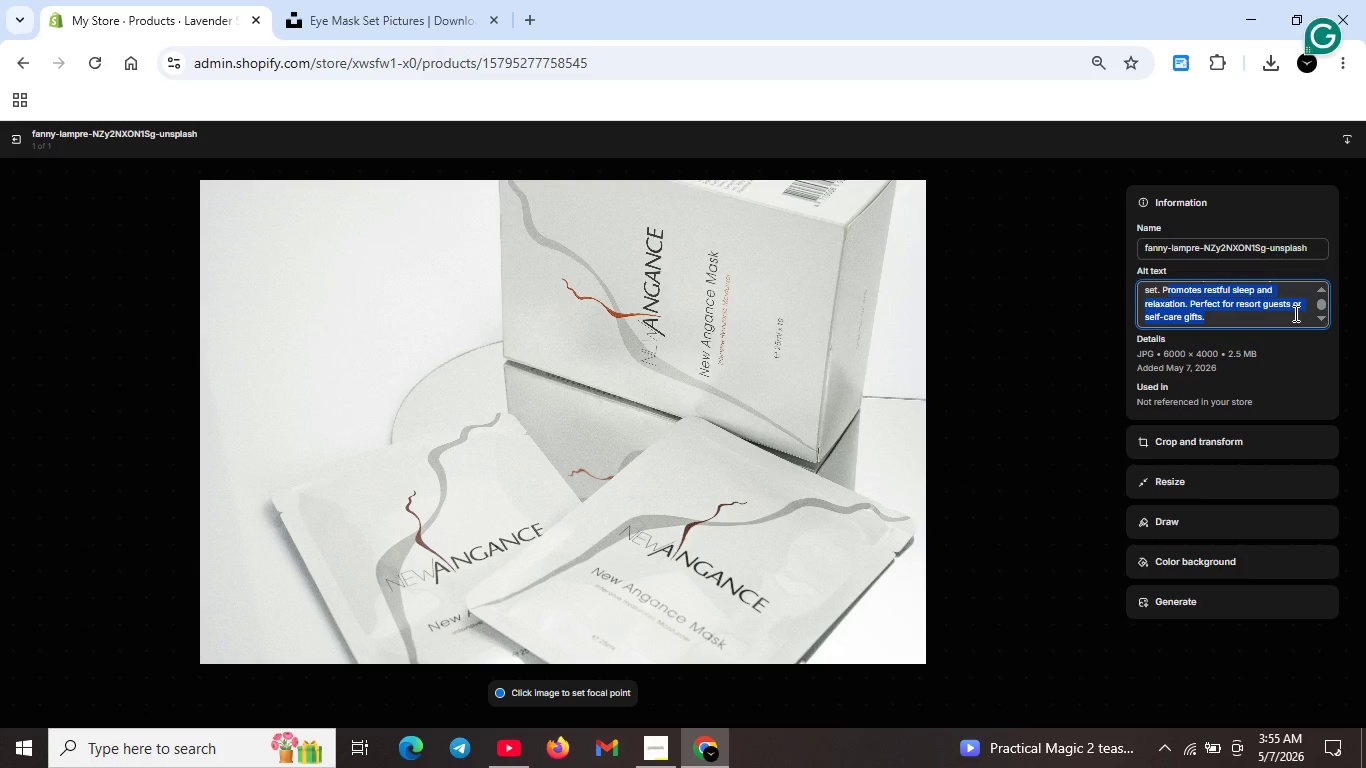 
key(Backspace)
 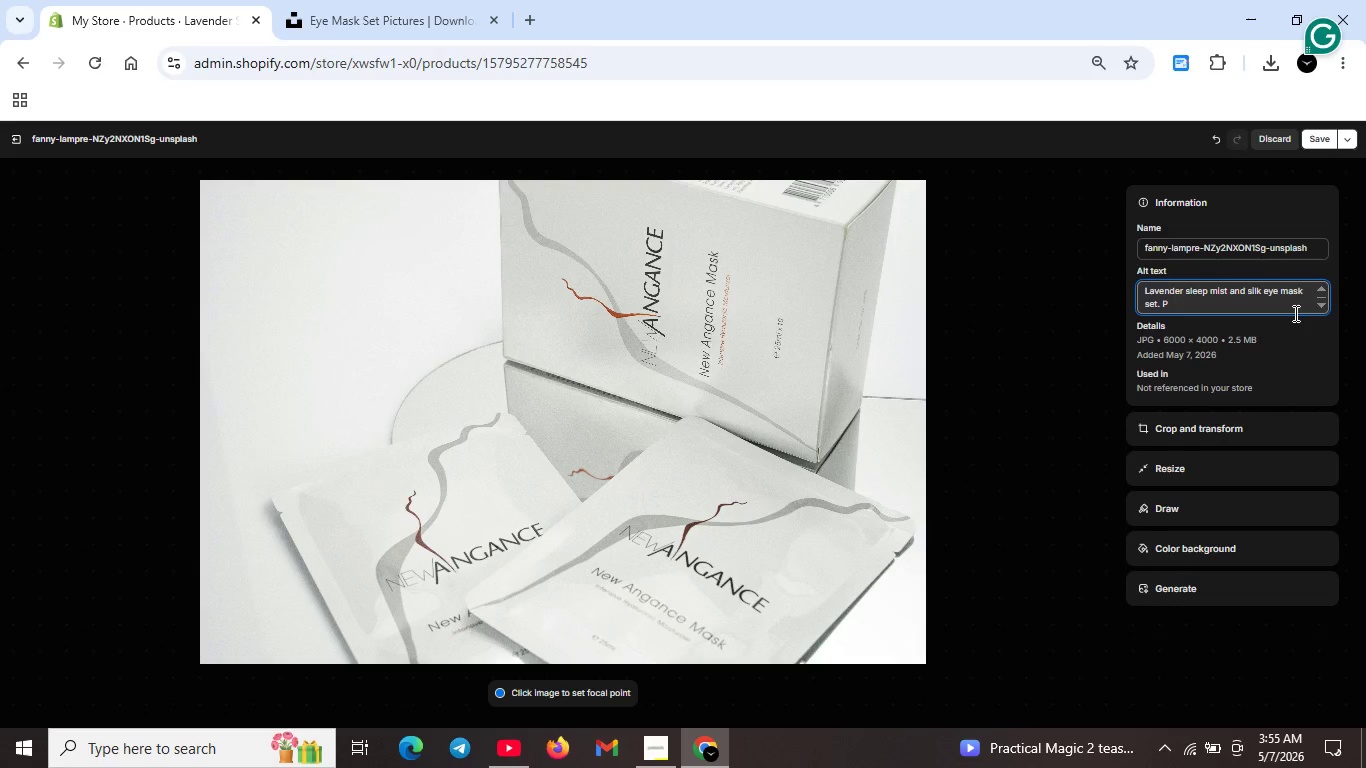 
key(Backspace)
 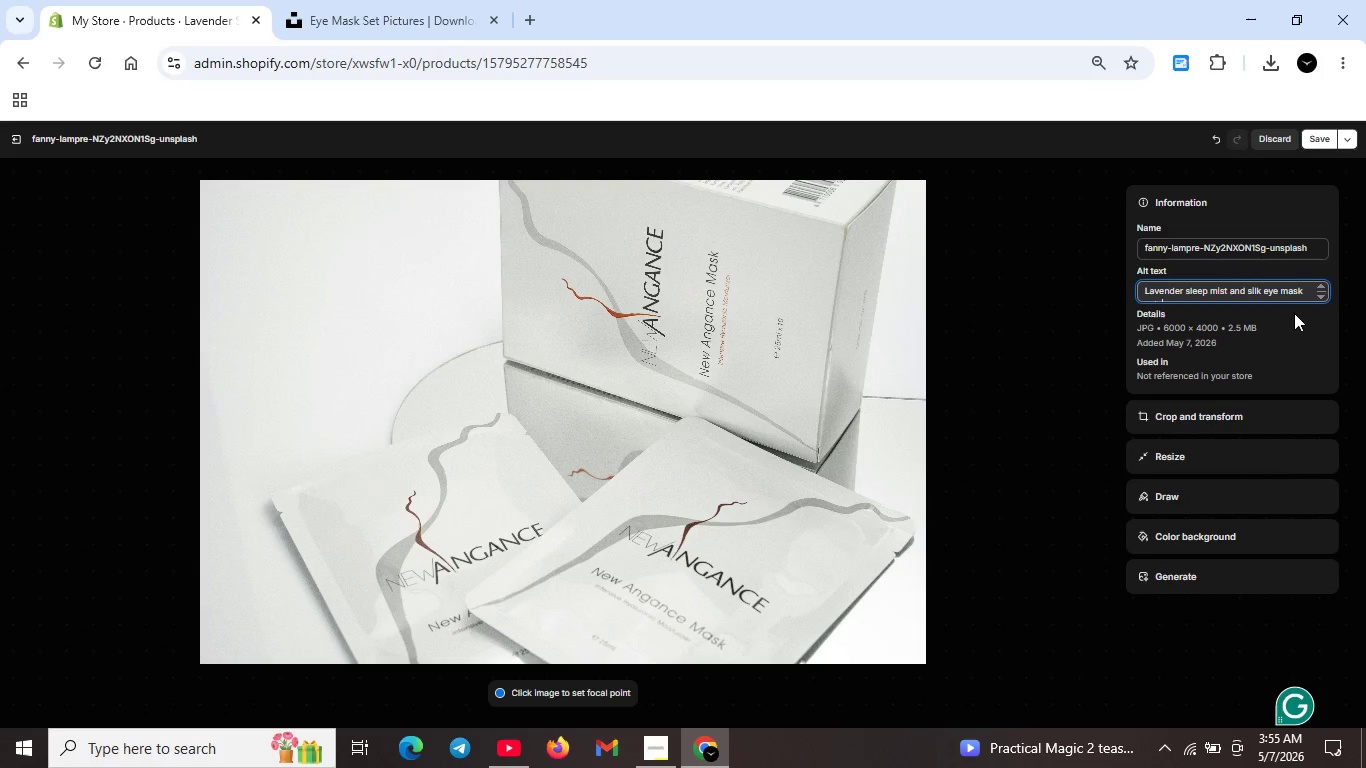 
type(Relaxato)
key(Backspace)
type(u)
key(Backspace)
type(ion gift set for restful sleep nd aromatherapy)
 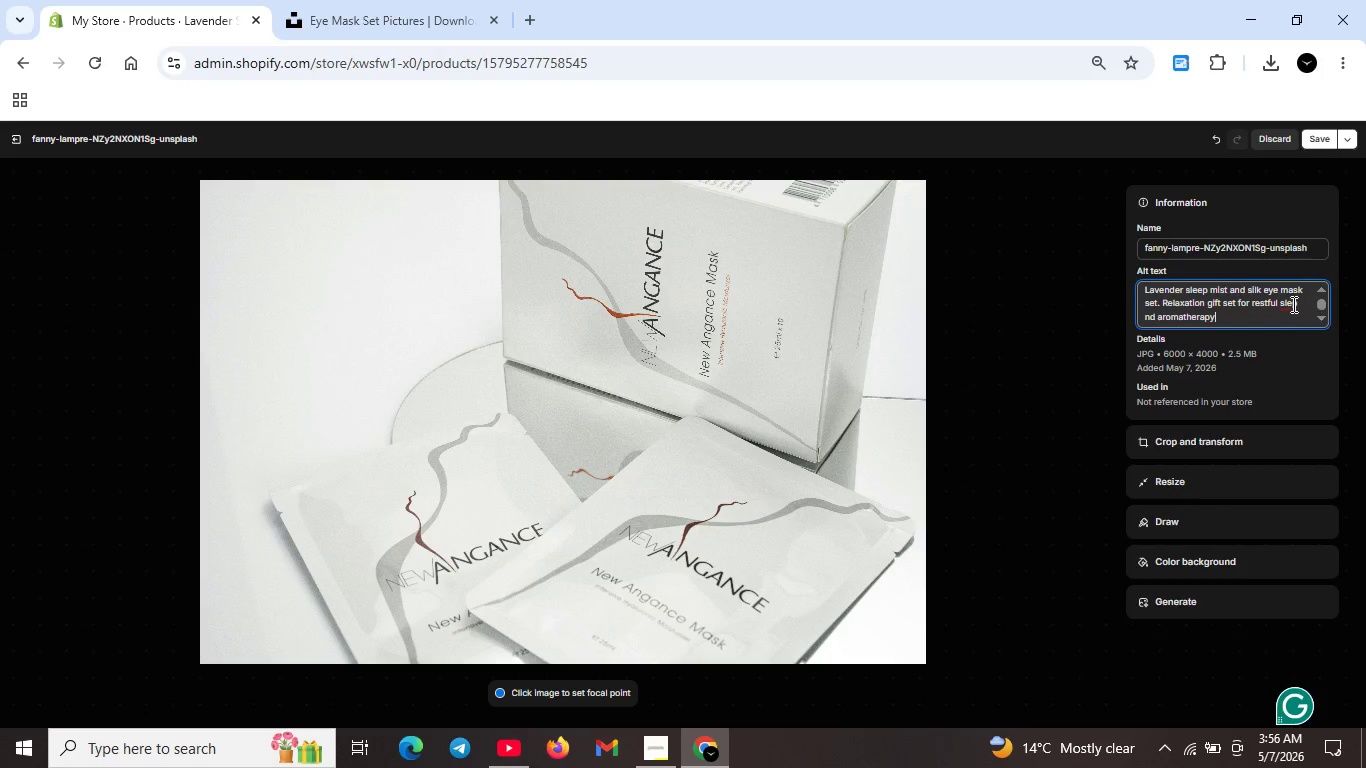 
left_click([1291, 301])
 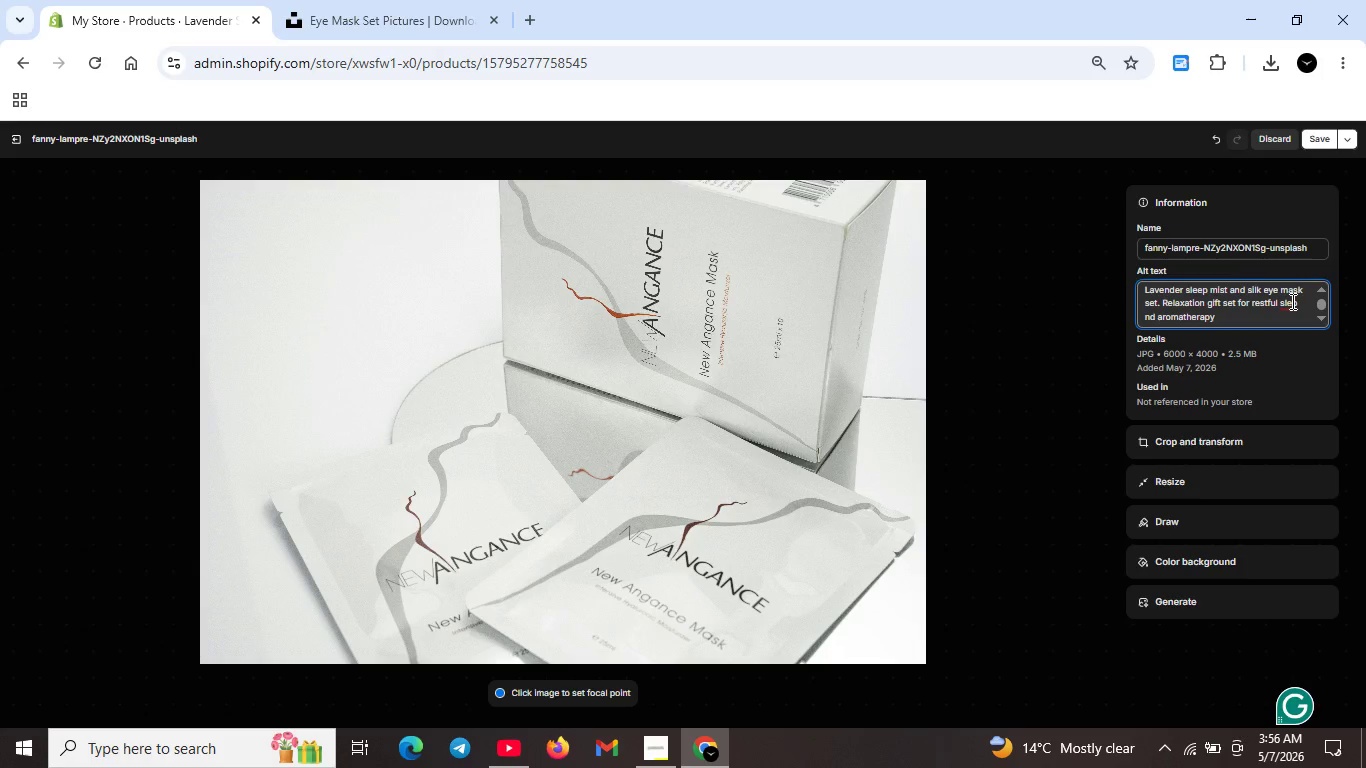 
key(E)
 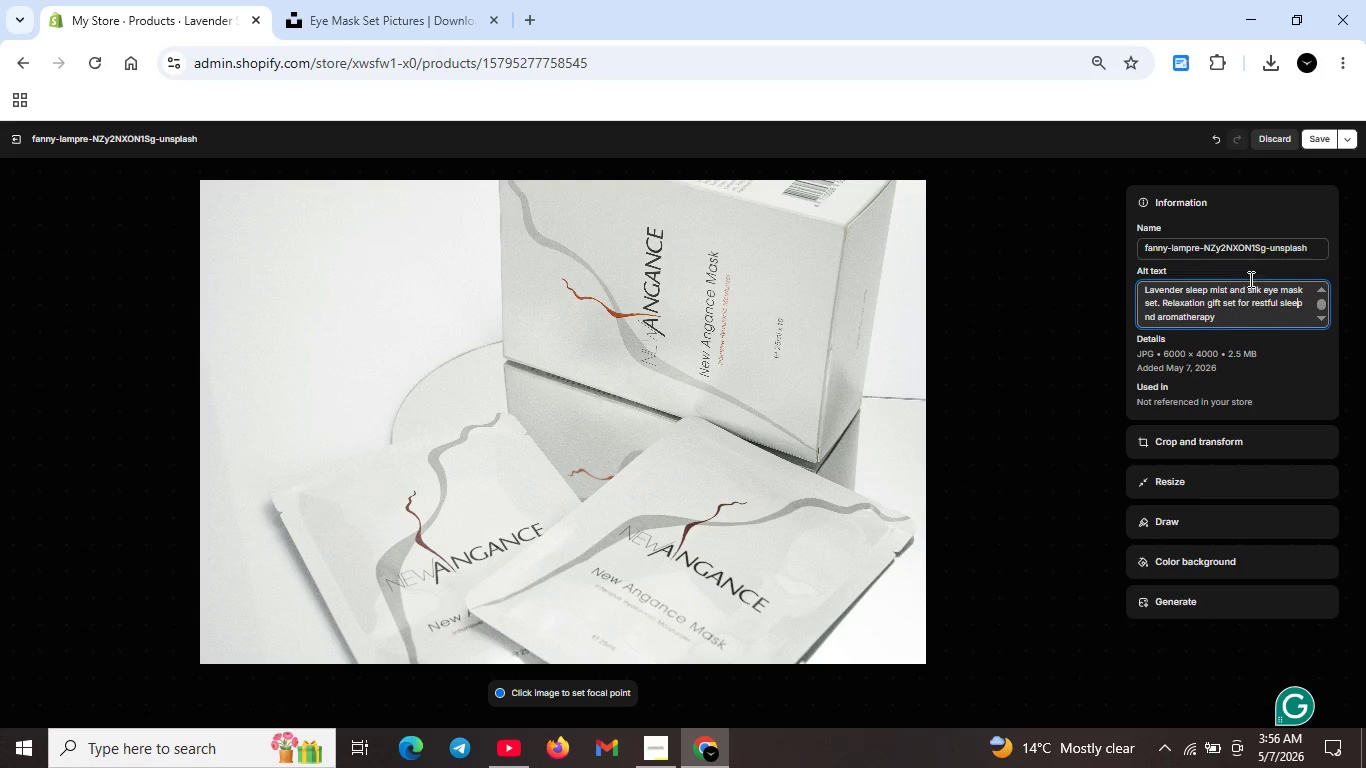 
left_click([1320, 139])
 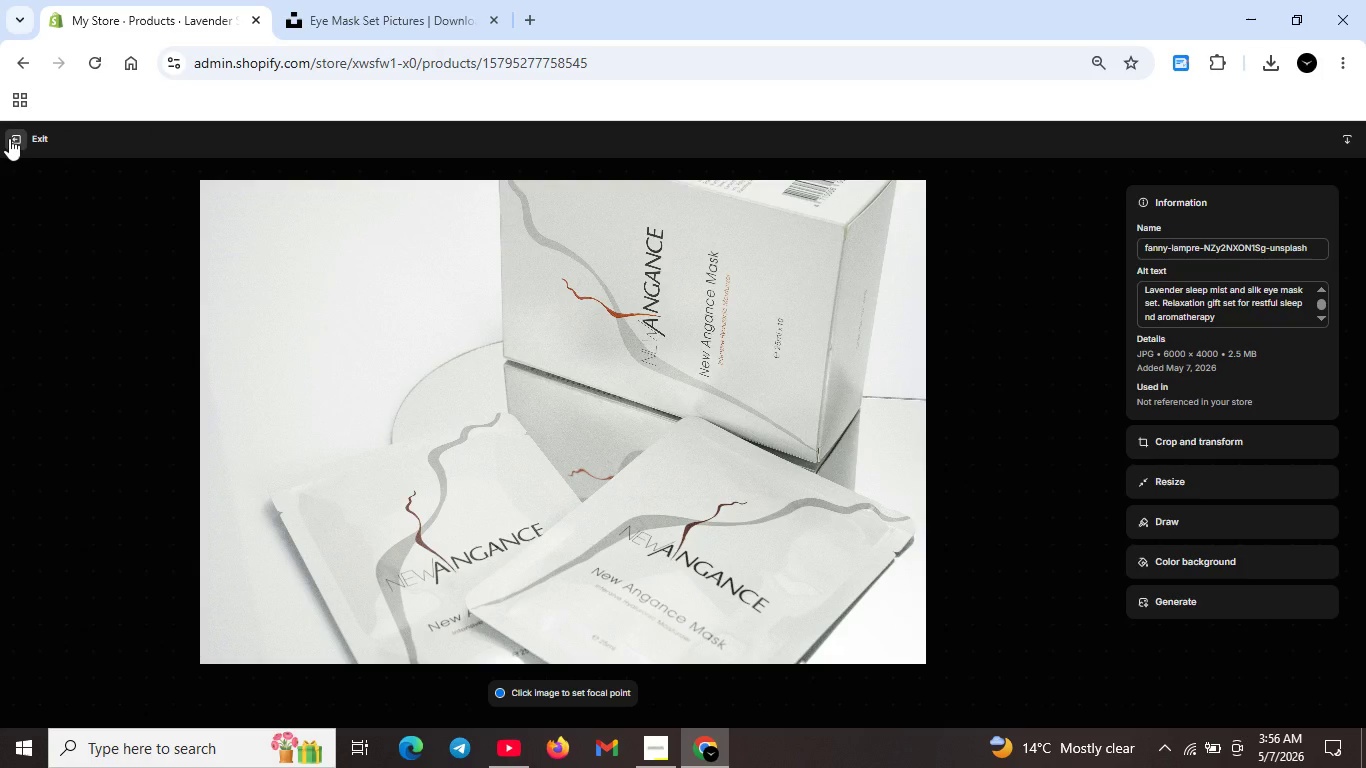 
left_click([9, 138])
 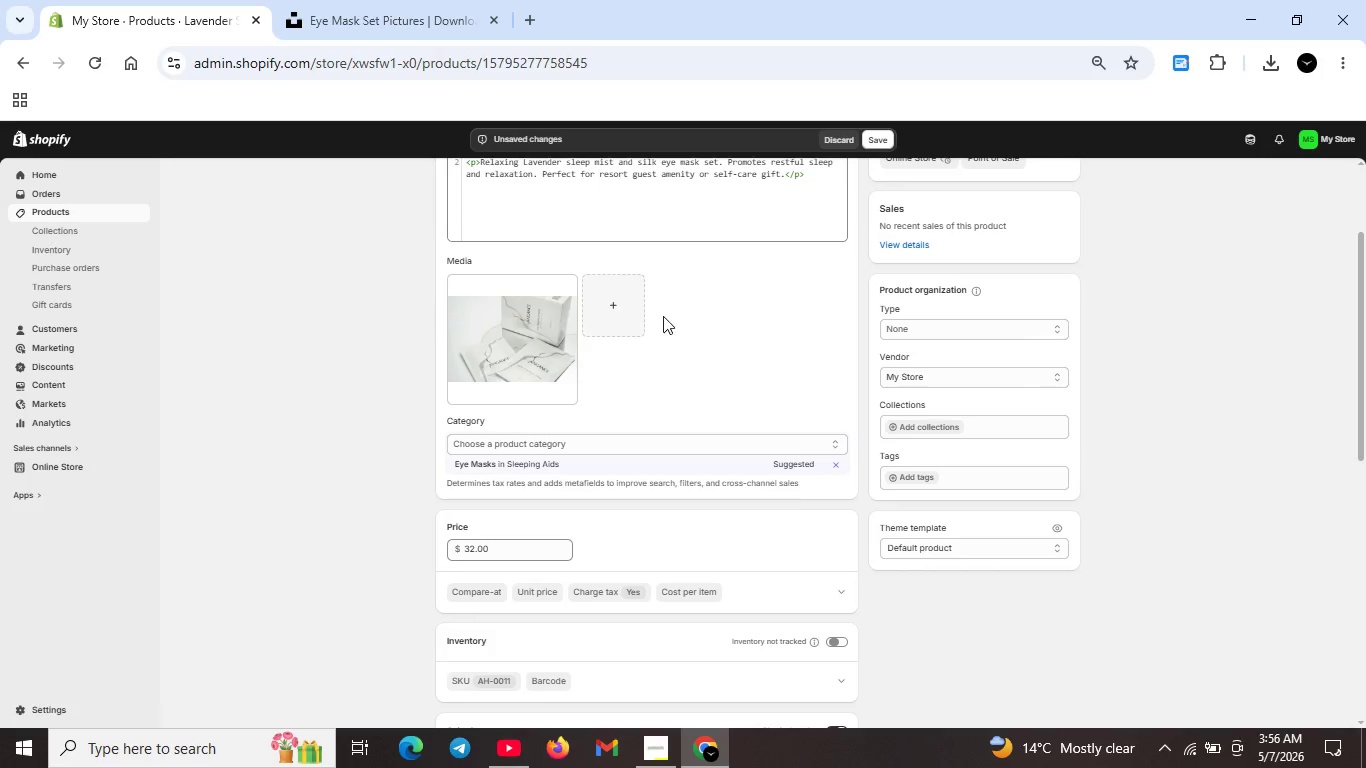 
scroll: coordinate [675, 317], scroll_direction: up, amount: 3.0
 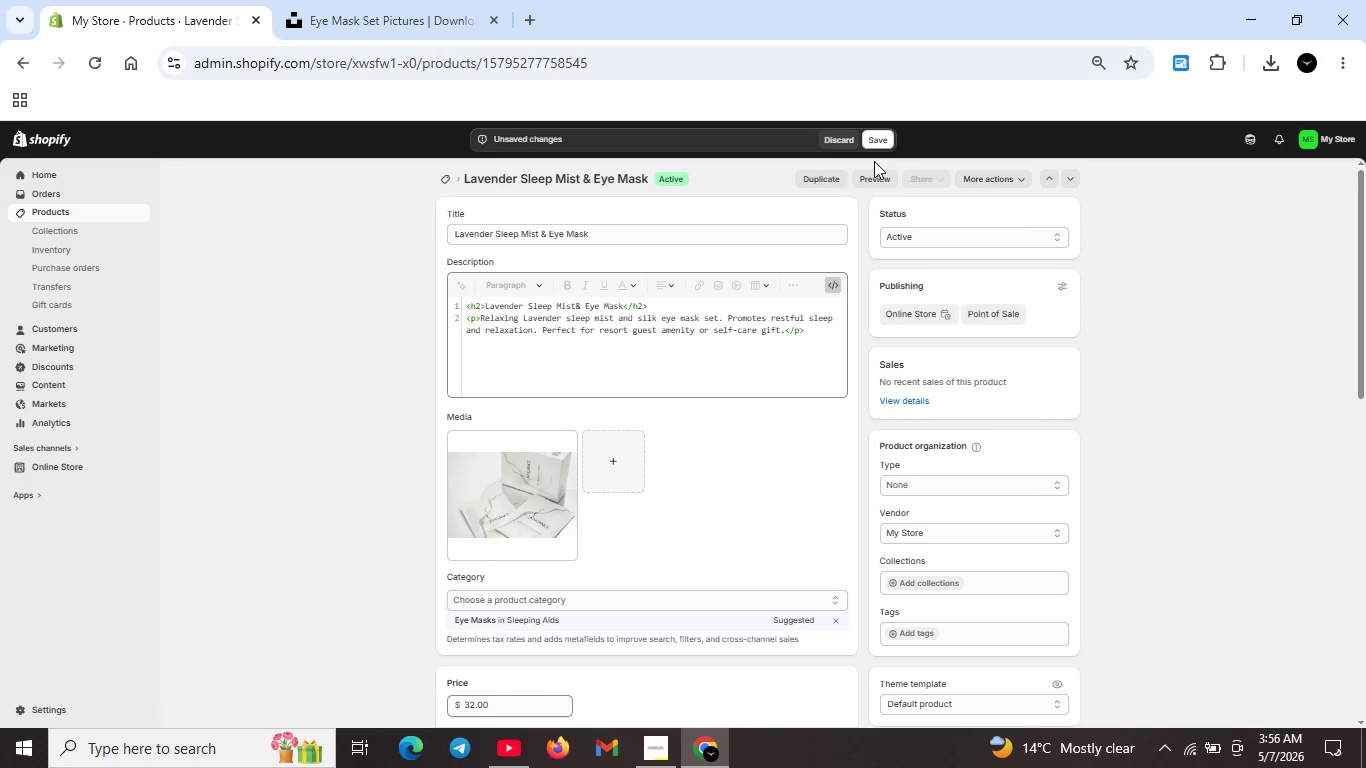 
left_click([887, 137])
 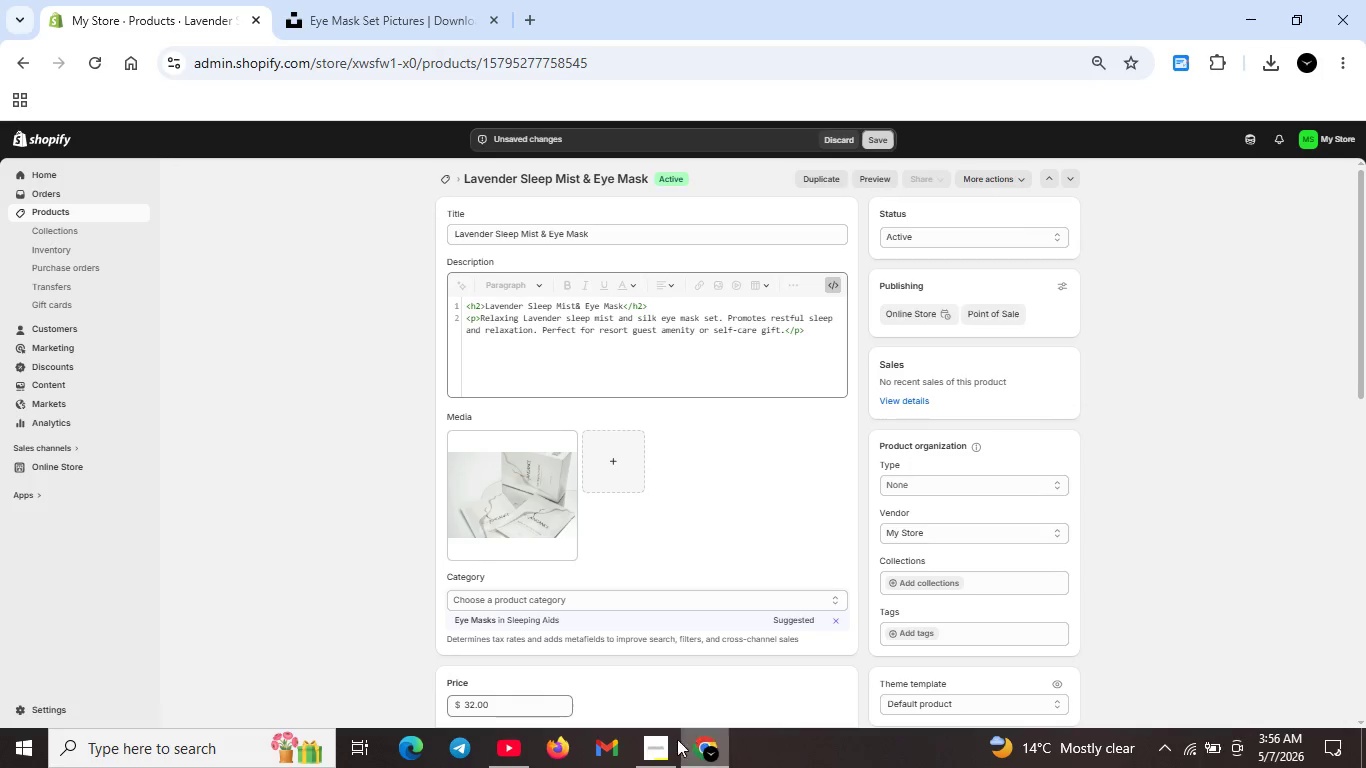 
left_click([654, 739])